 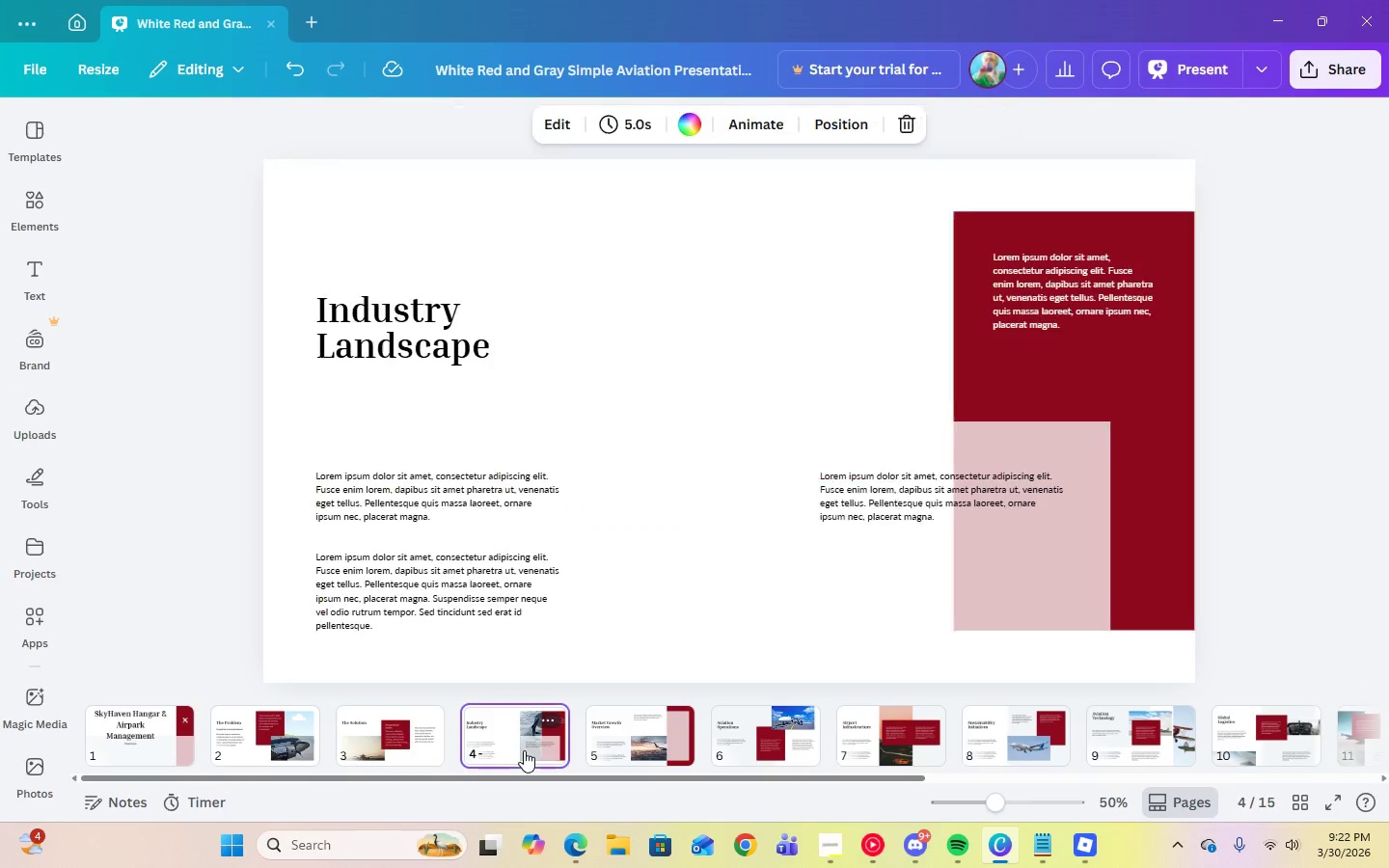 
left_click([657, 750])
 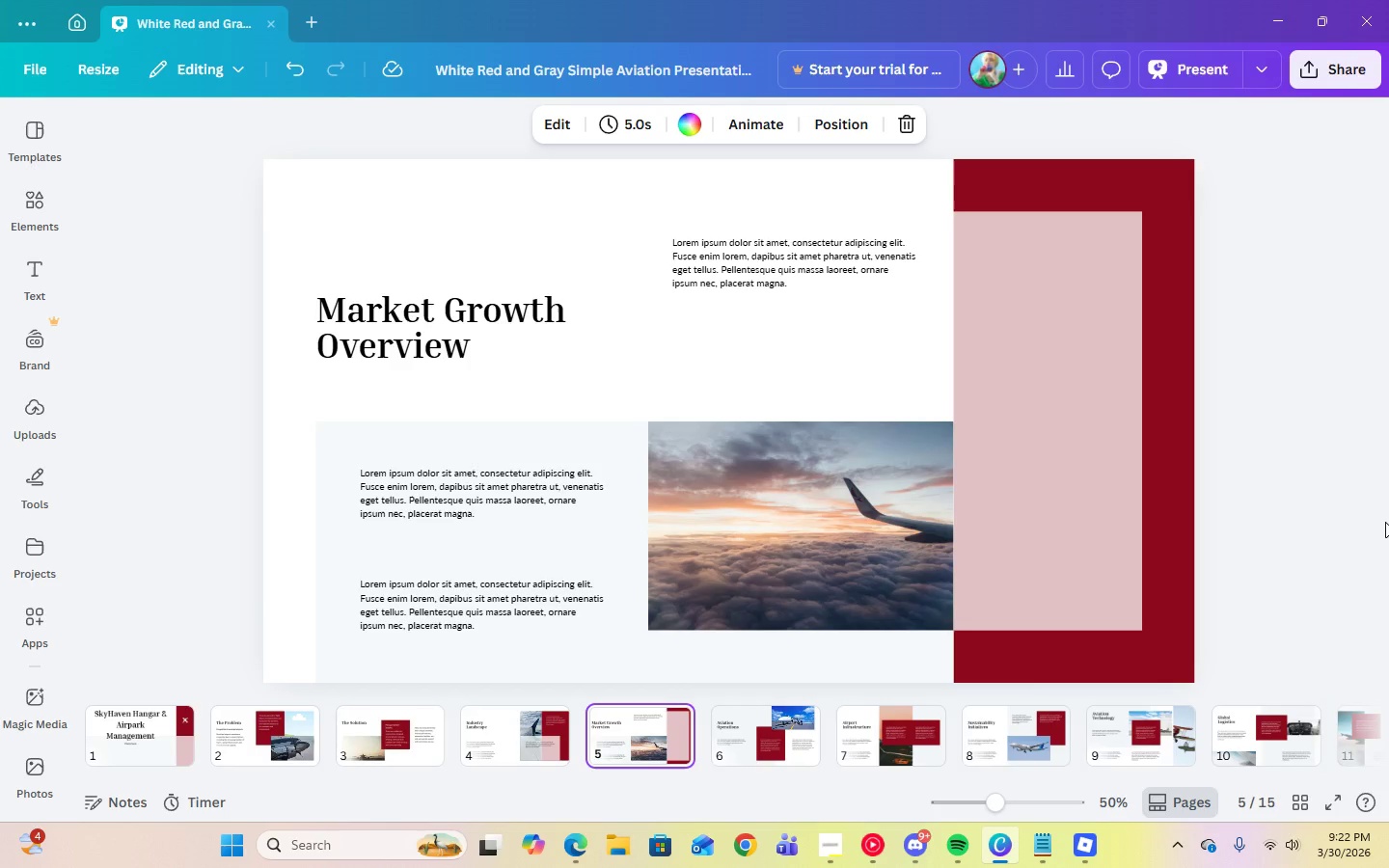 
wait(5.86)
 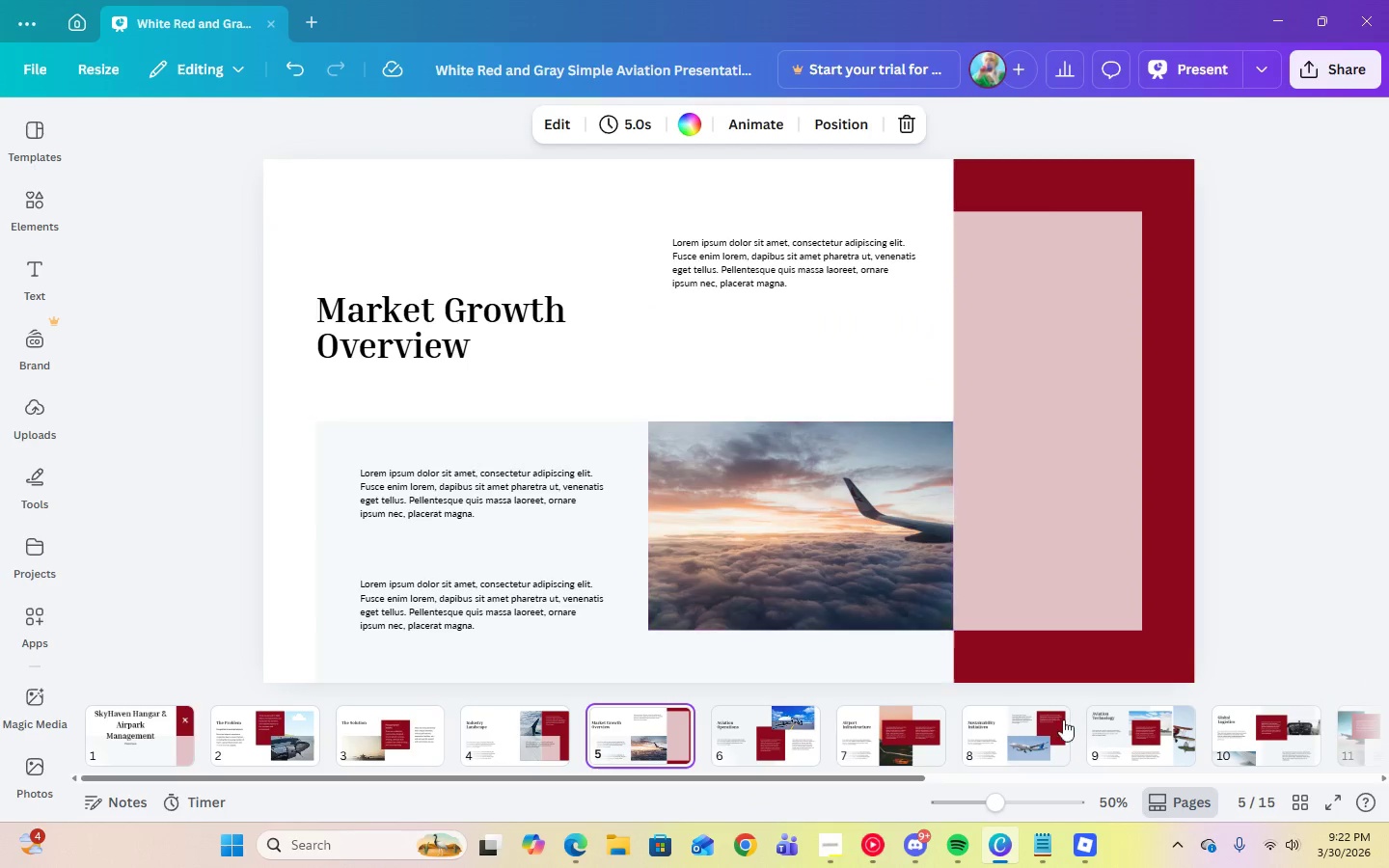 
left_click([368, 743])
 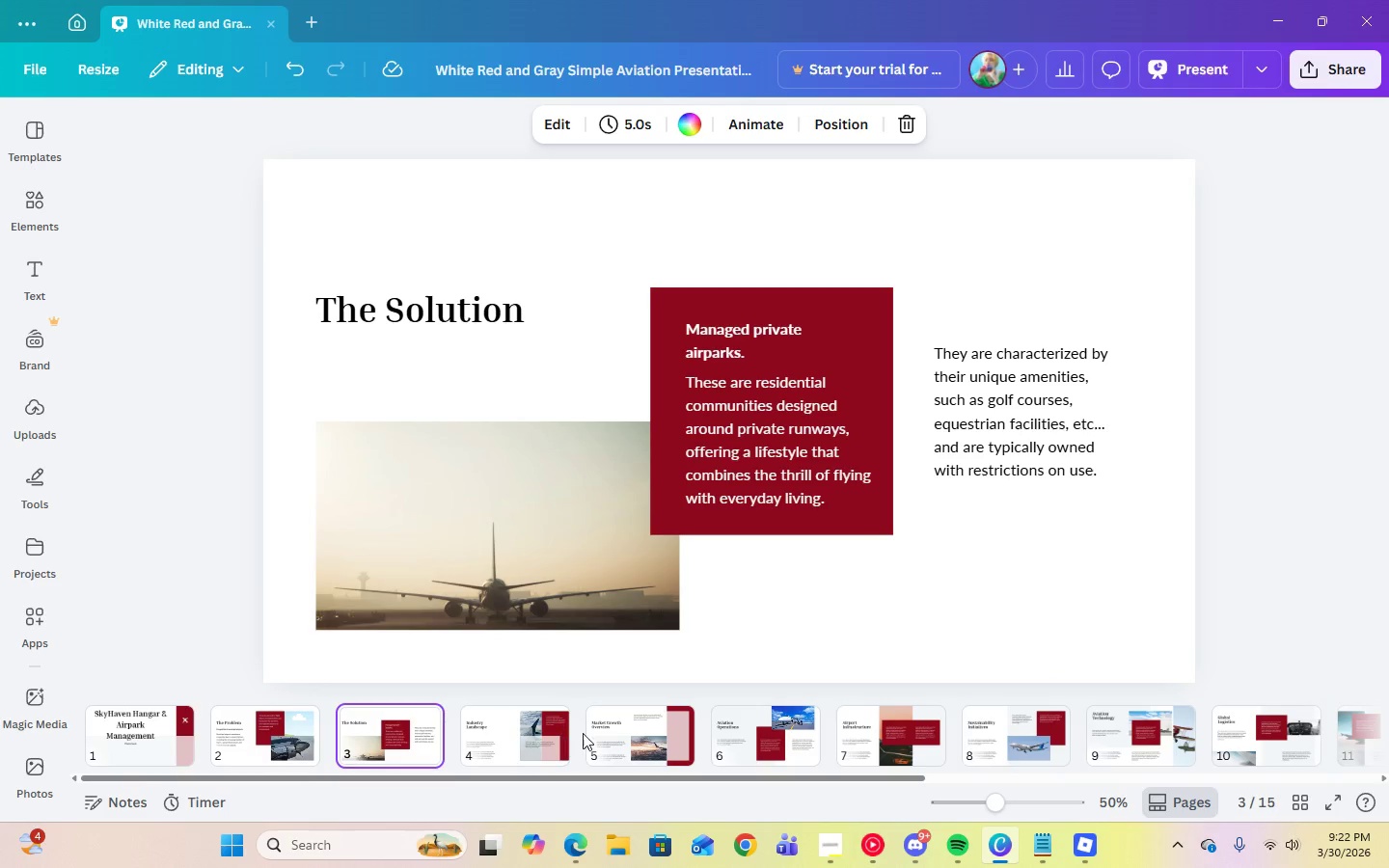 
left_click([611, 731])
 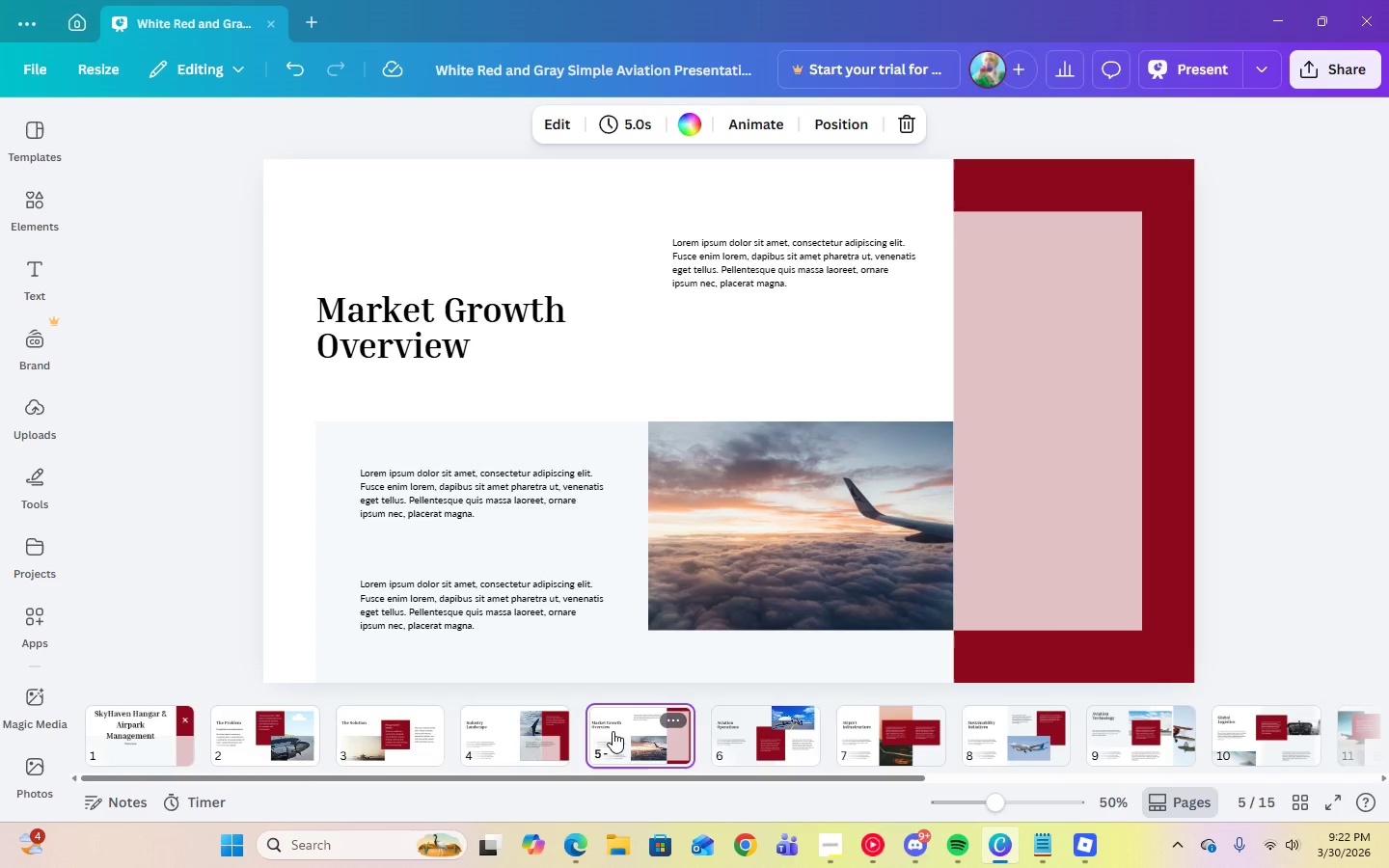 
left_click_drag(start_coordinate=[615, 731], to_coordinate=[452, 731])
 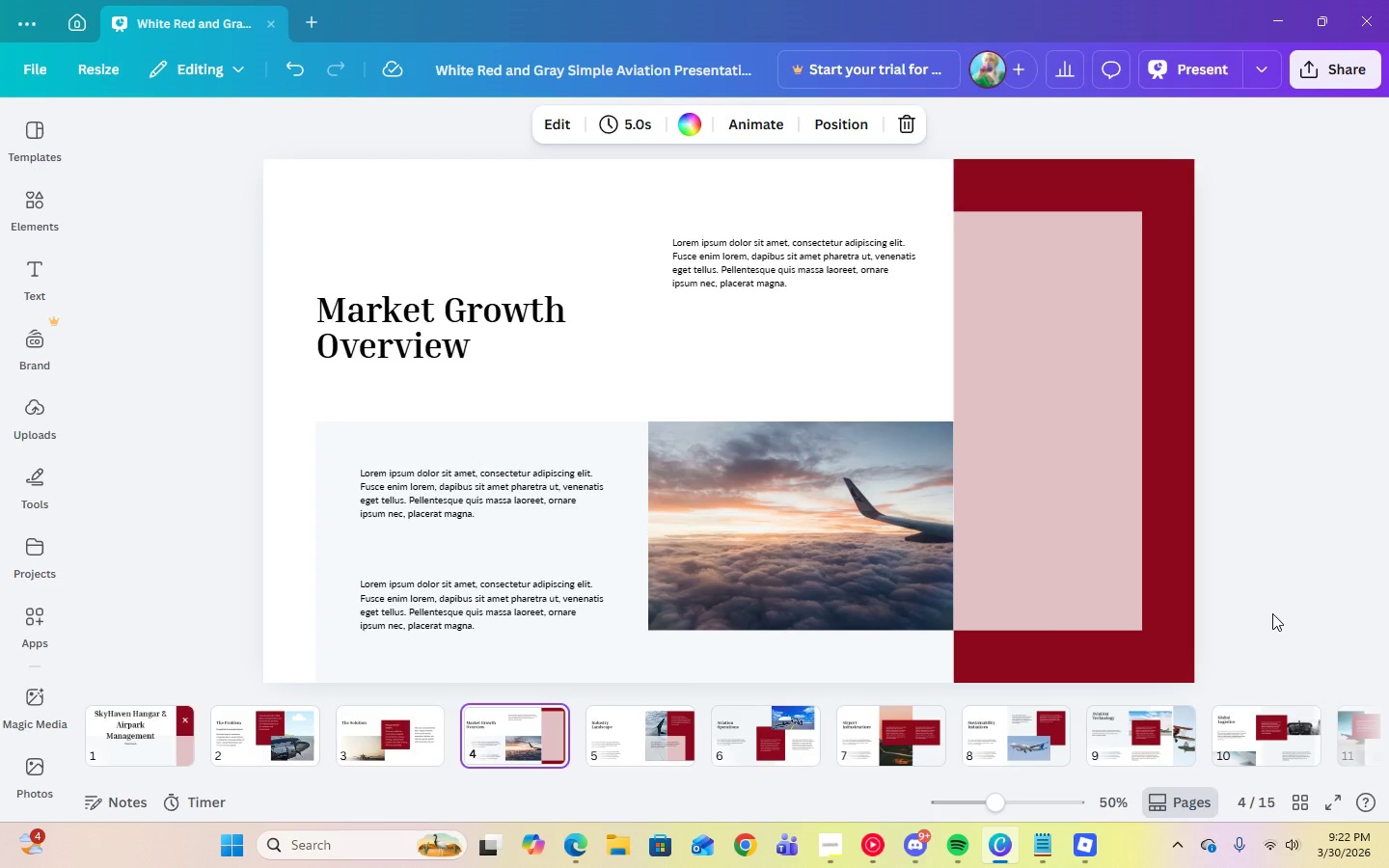 
wait(6.7)
 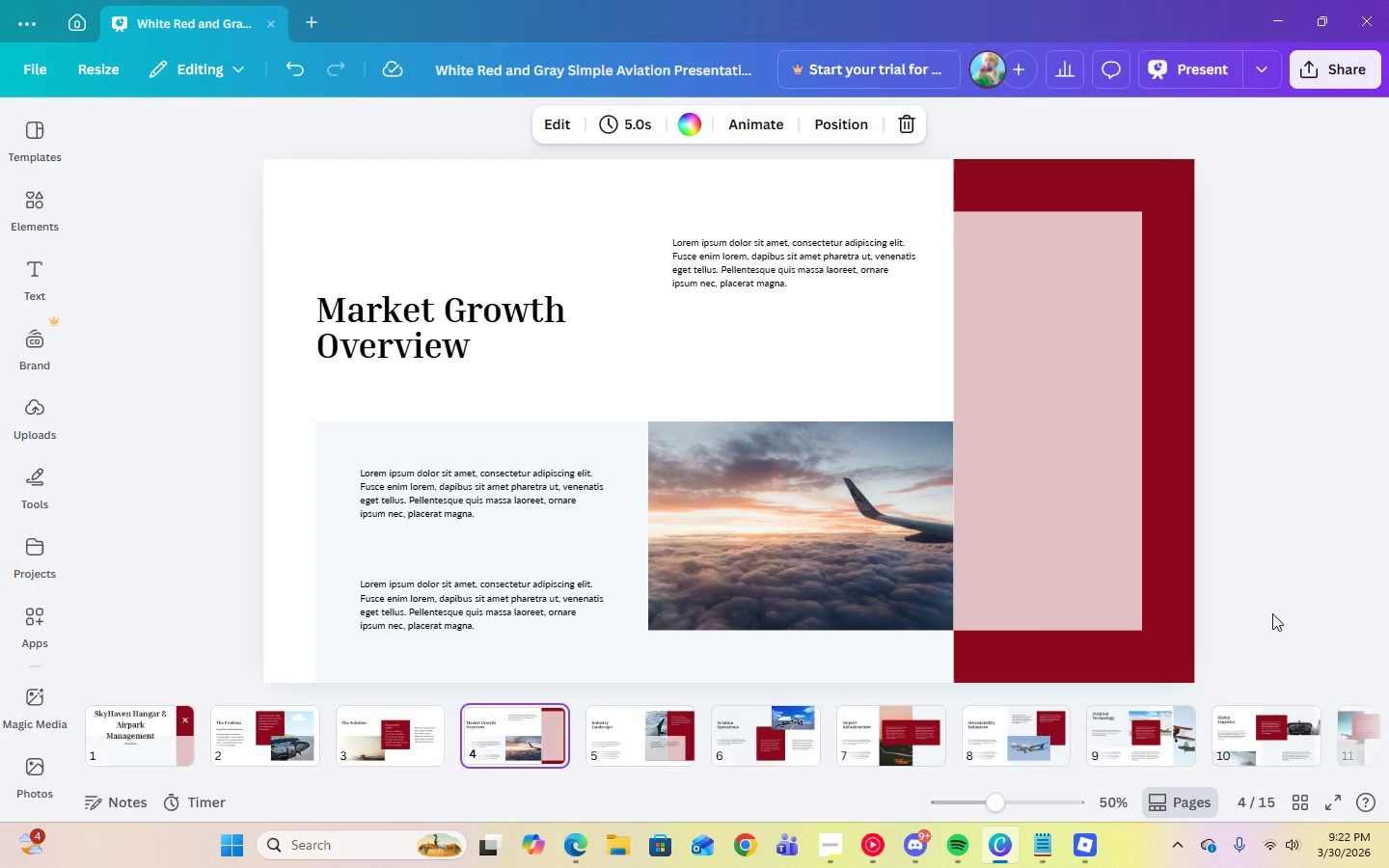 
left_click([812, 846])